 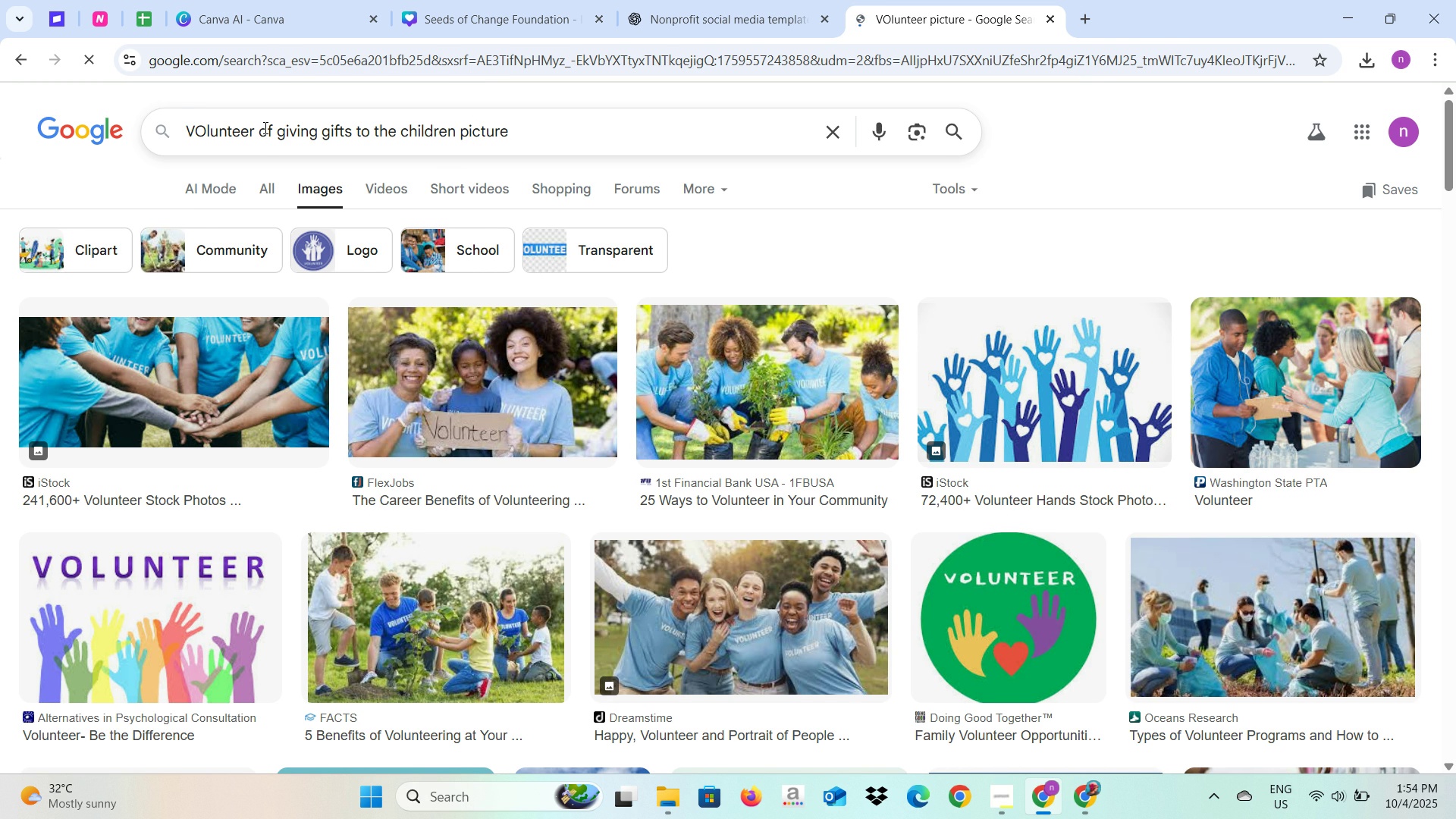 
key(Enter)
 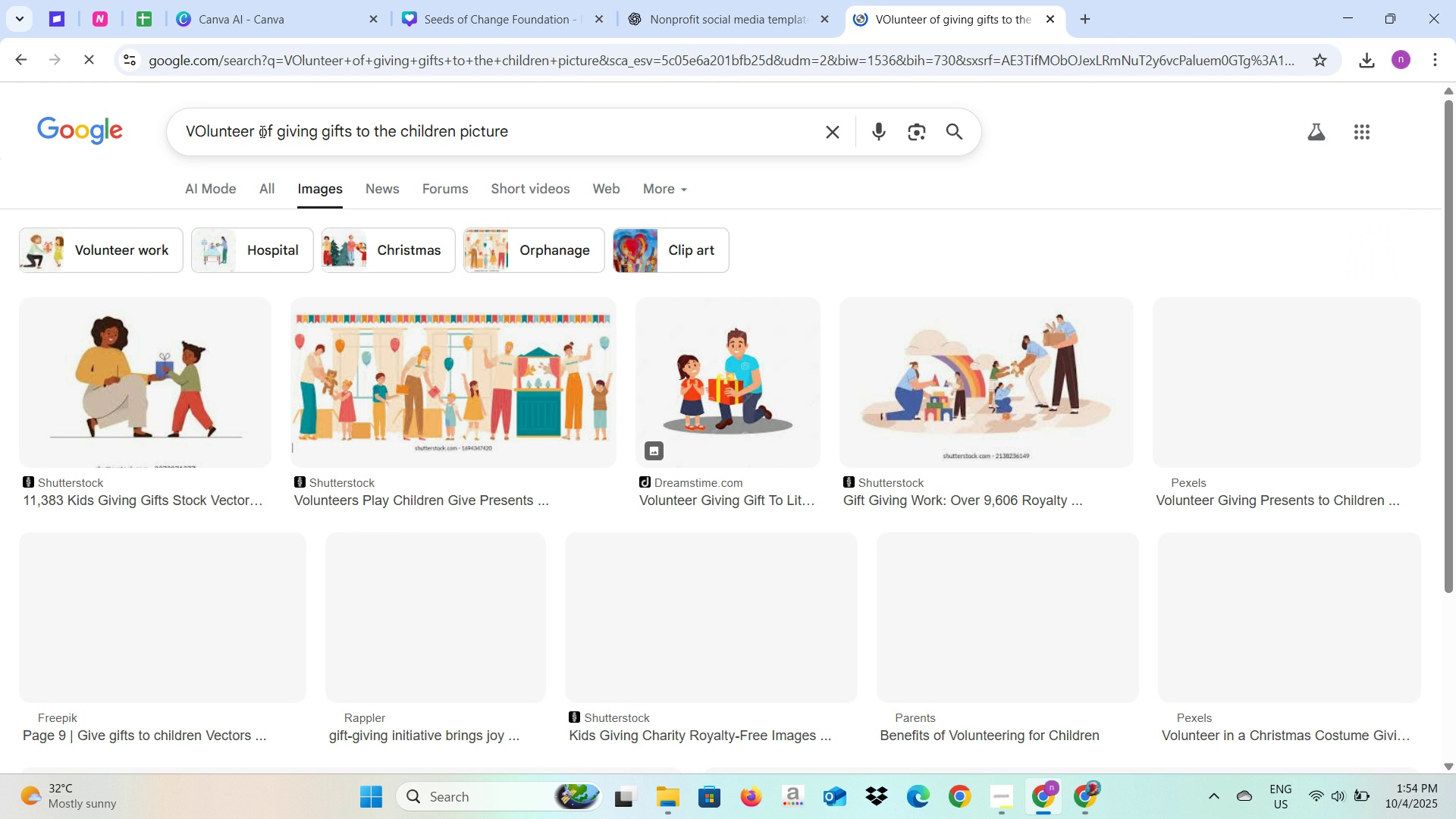 
wait(19.17)
 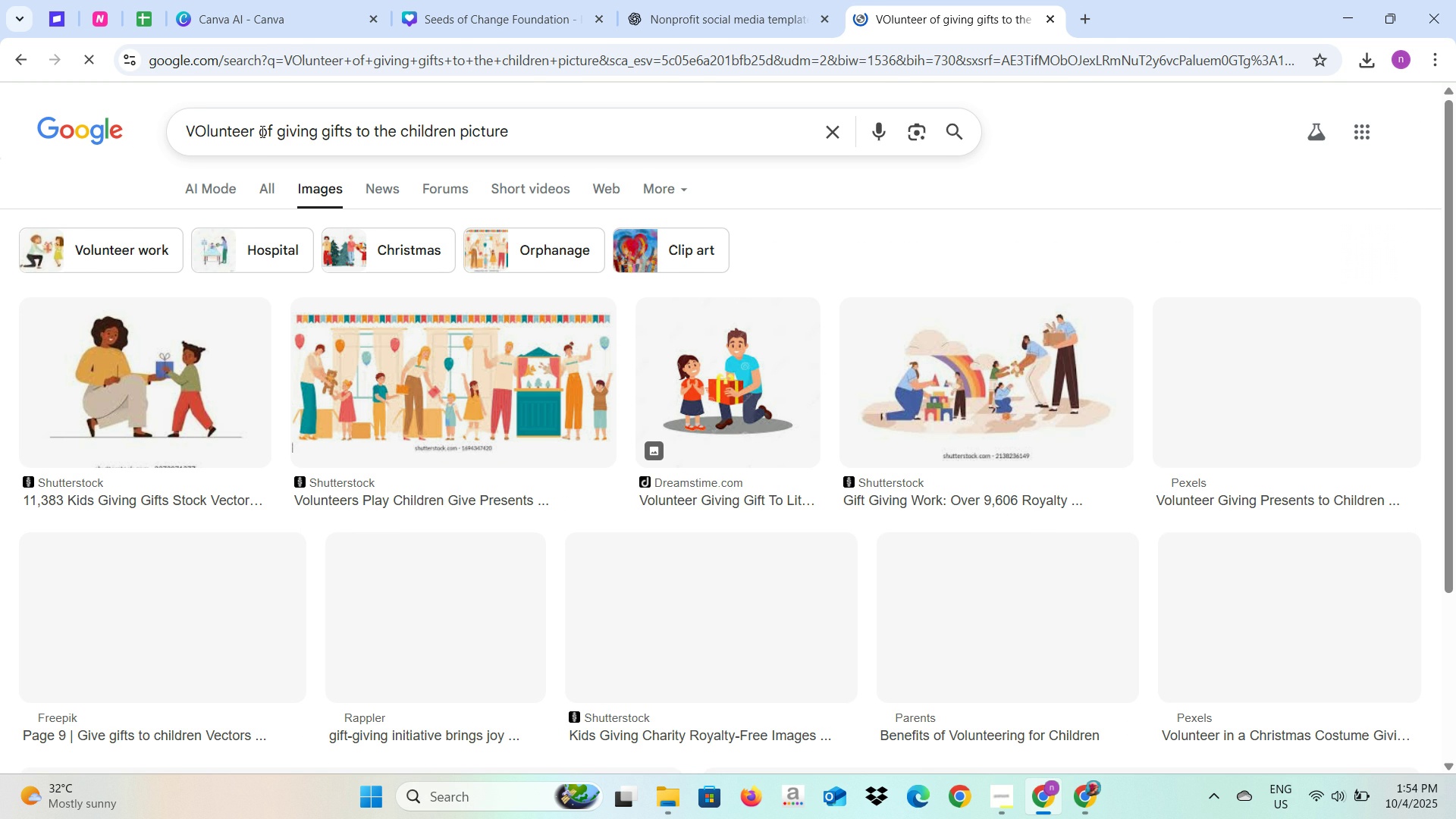 
scroll: coordinate [585, 328], scroll_direction: down, amount: 10.0
 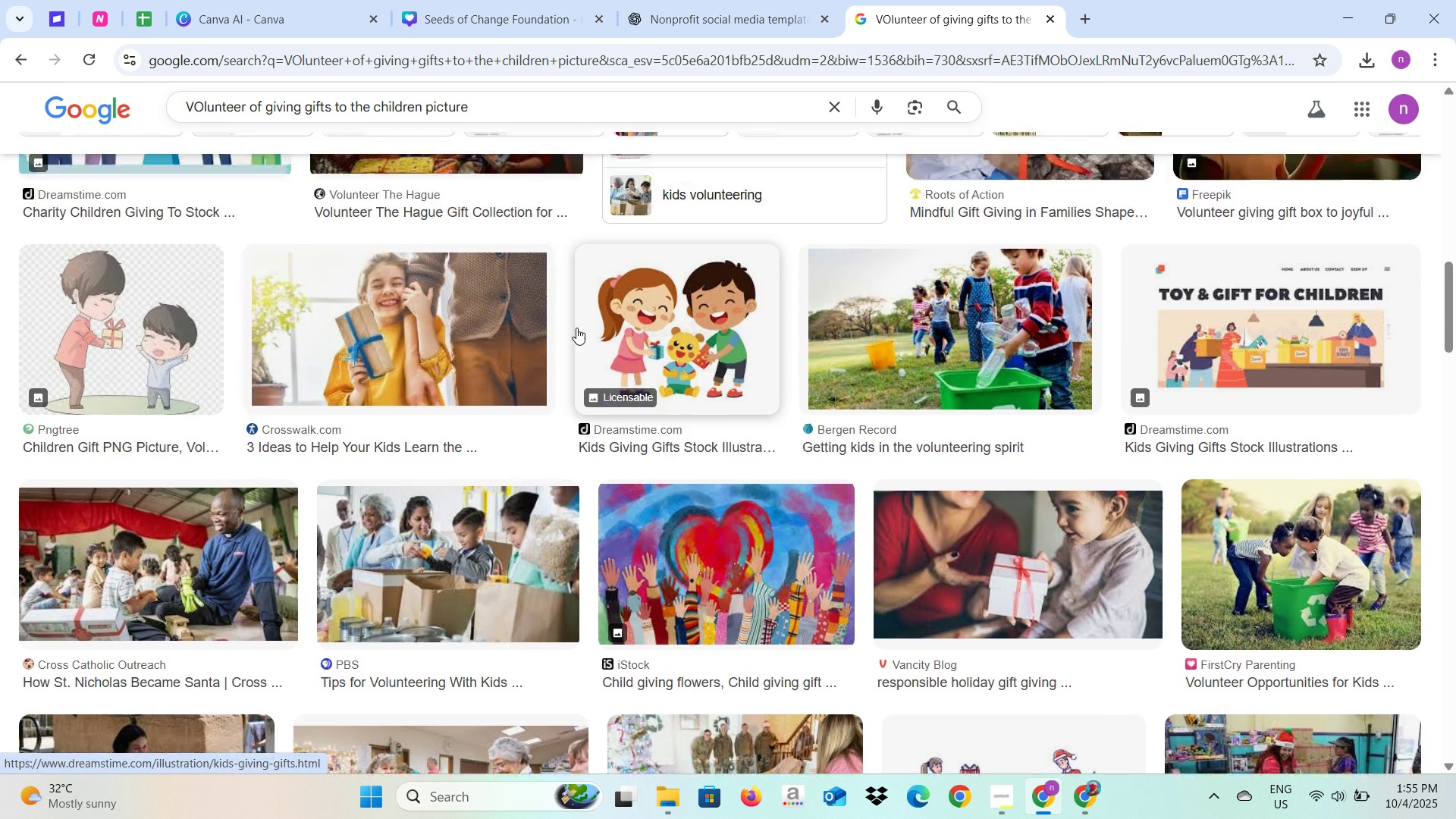 
scroll: coordinate [585, 328], scroll_direction: up, amount: 2.0